 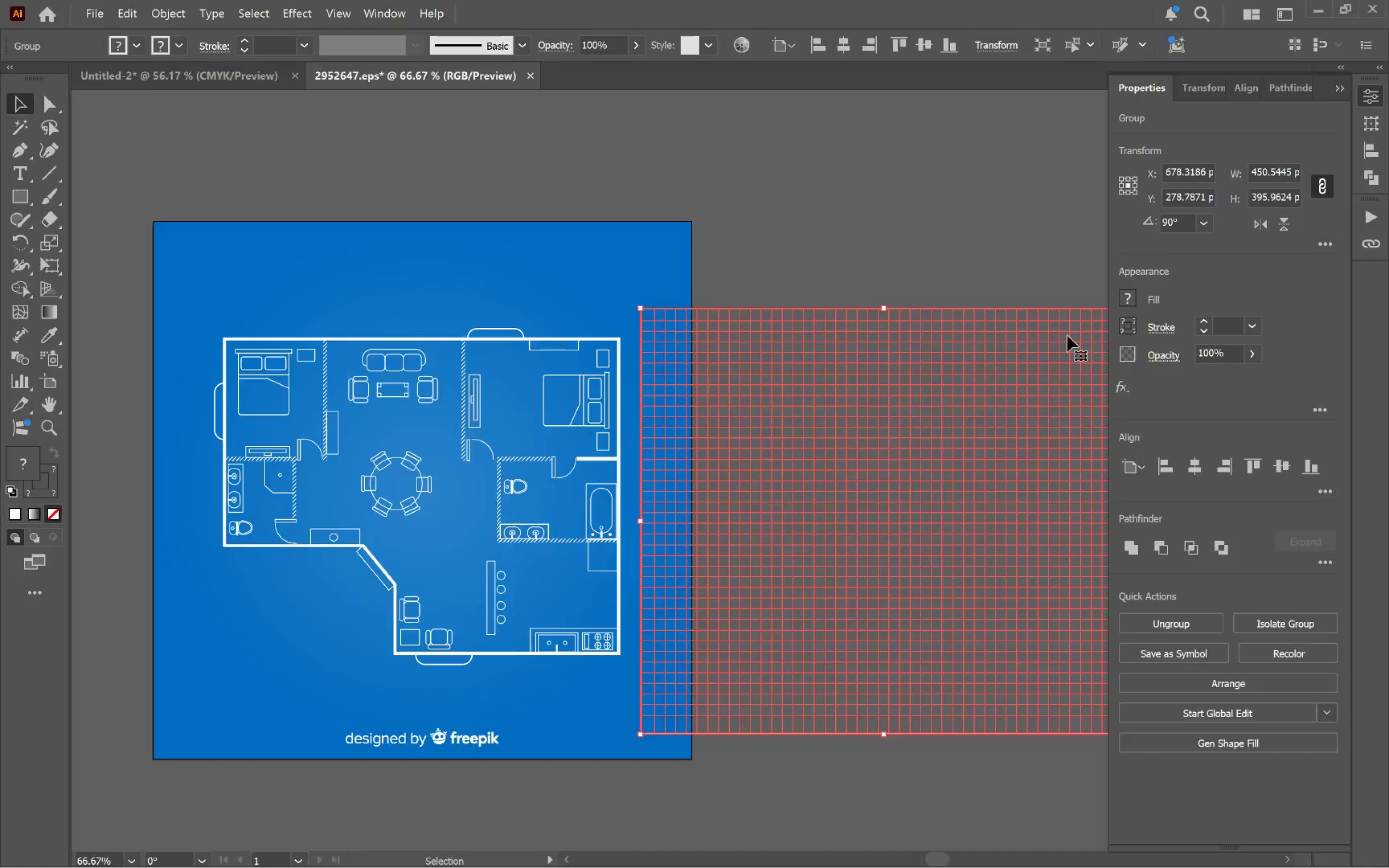 
key(Control+Z)
 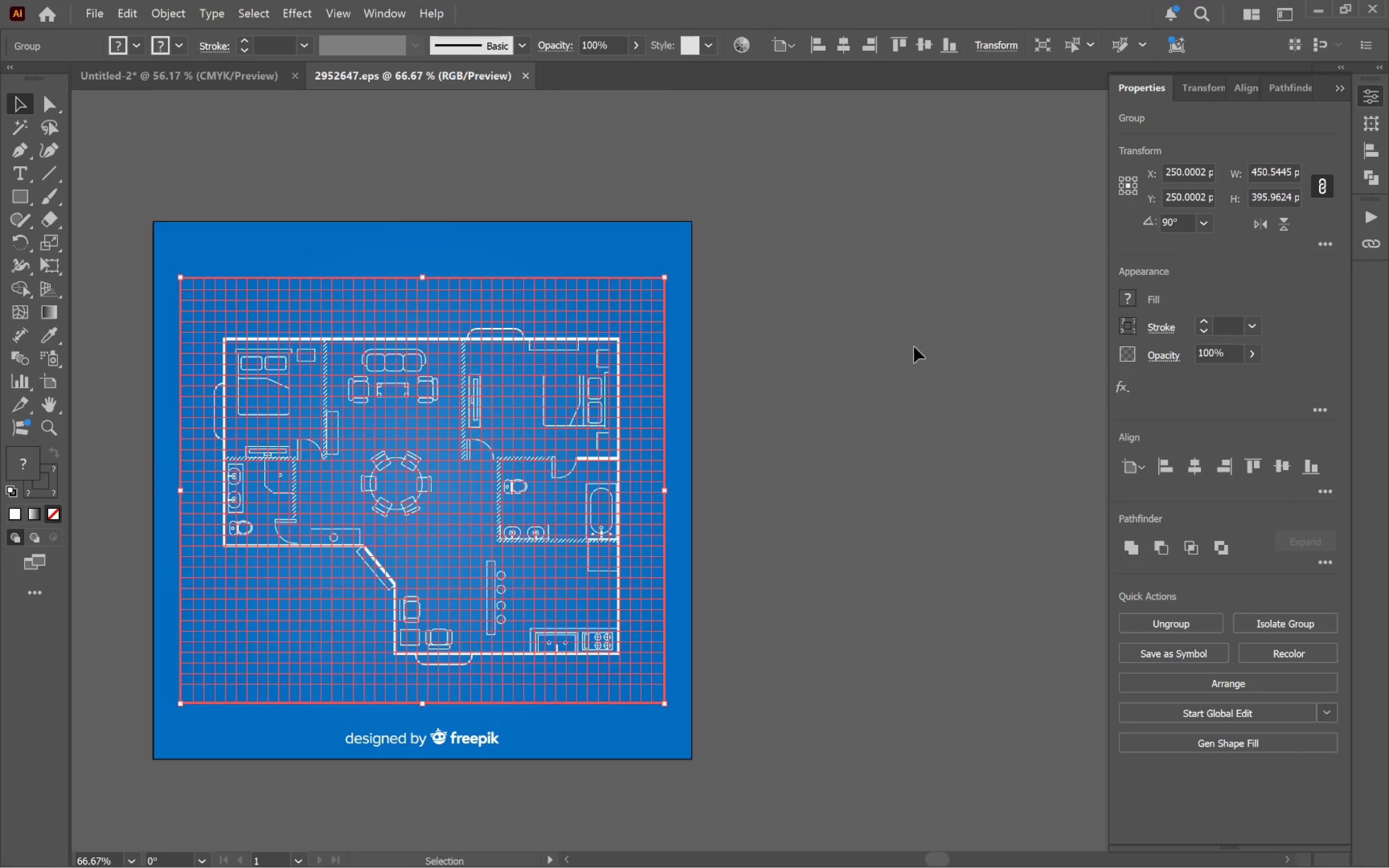 
left_click([915, 340])
 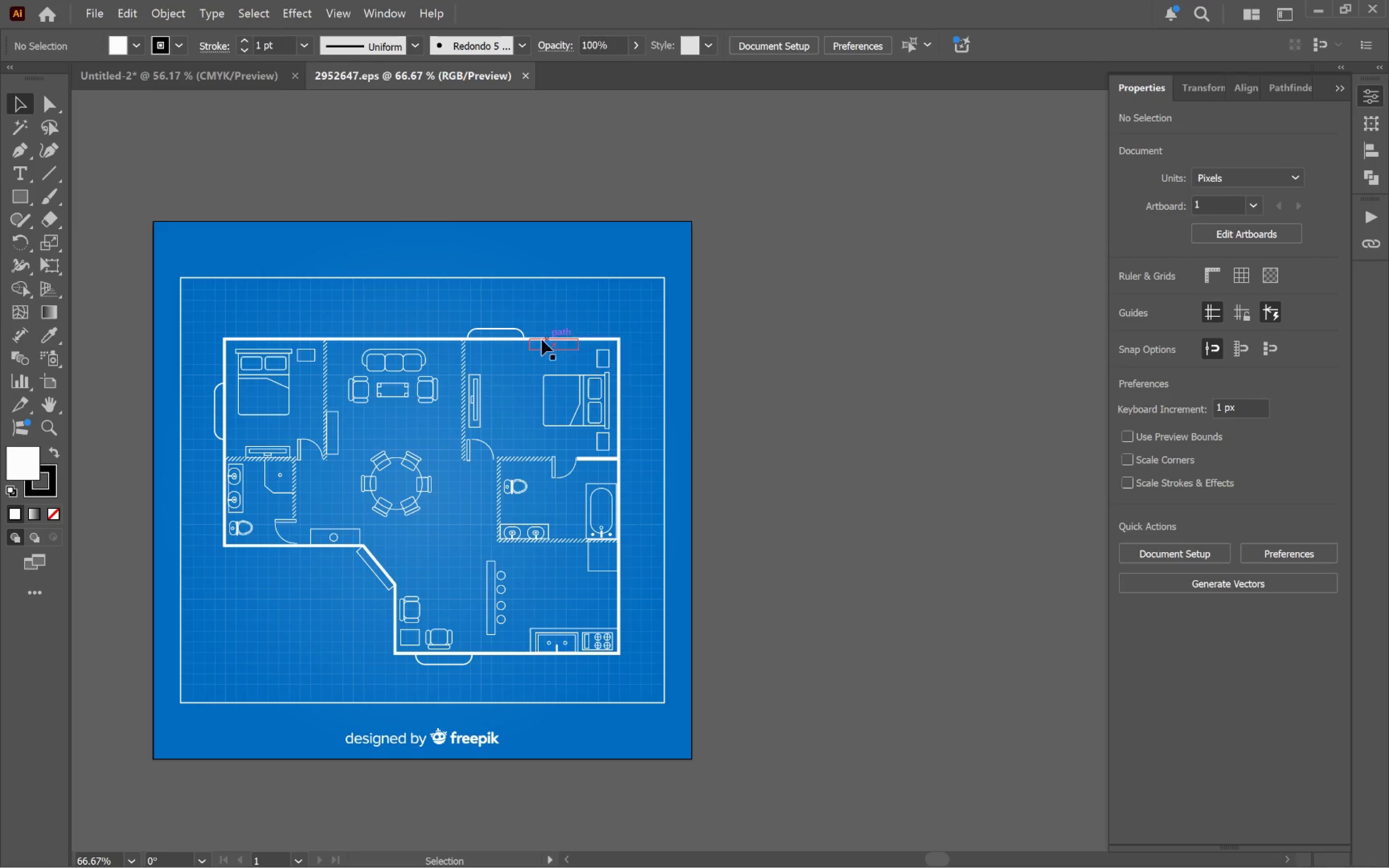 
left_click([526, 338])
 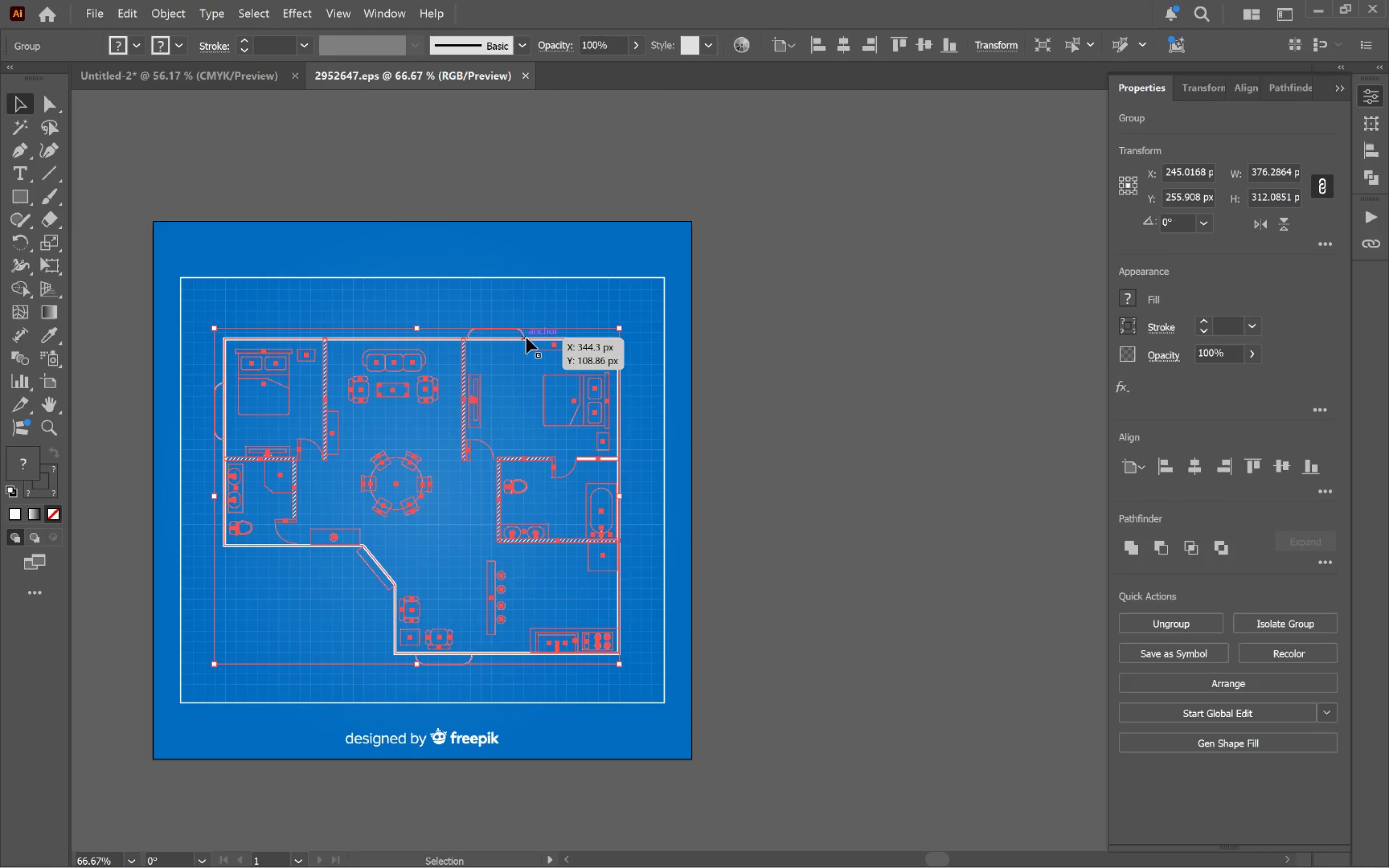 
hold_key(key=AltLeft, duration=0.61)
 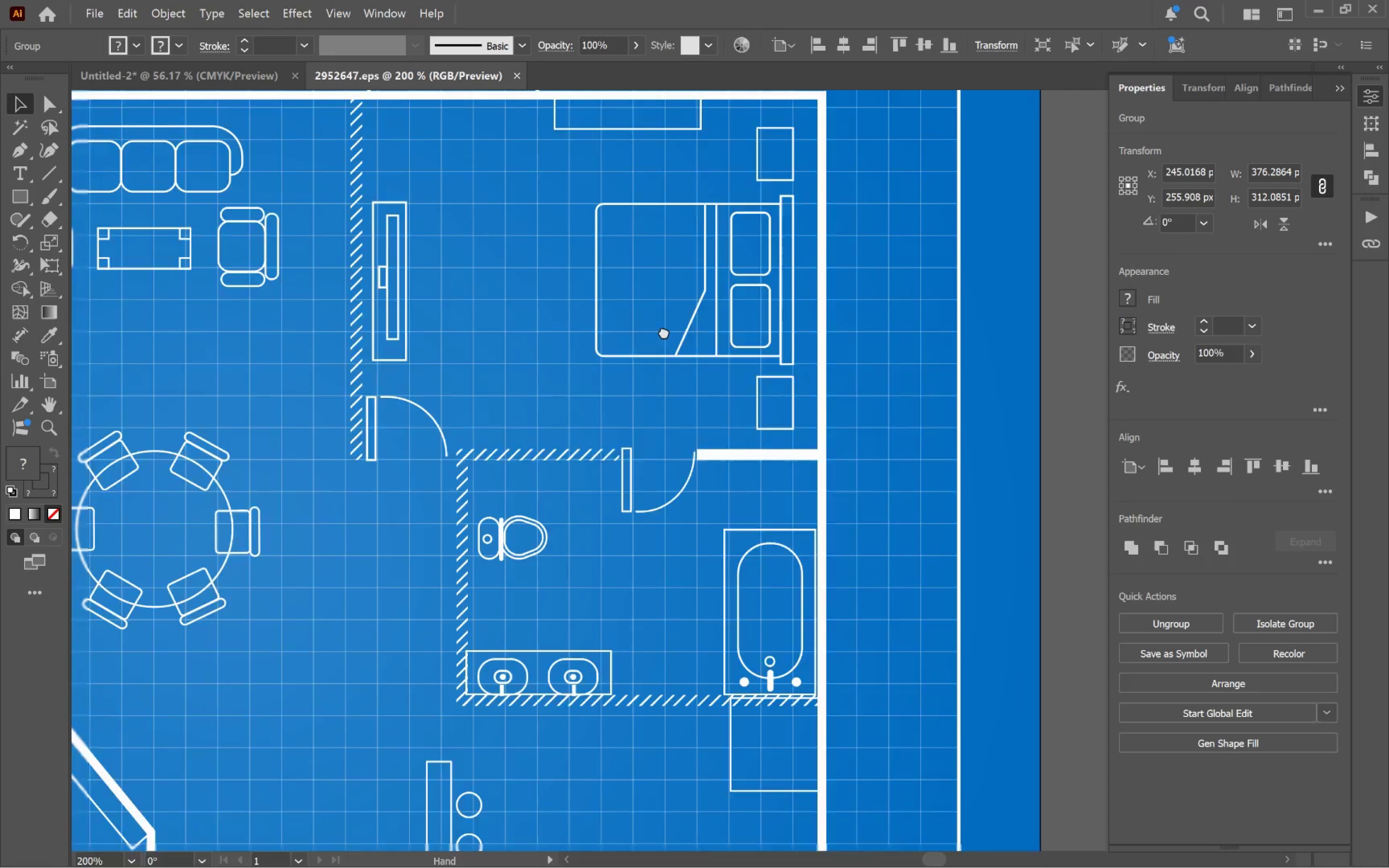 
hold_key(key=Space, duration=0.84)
 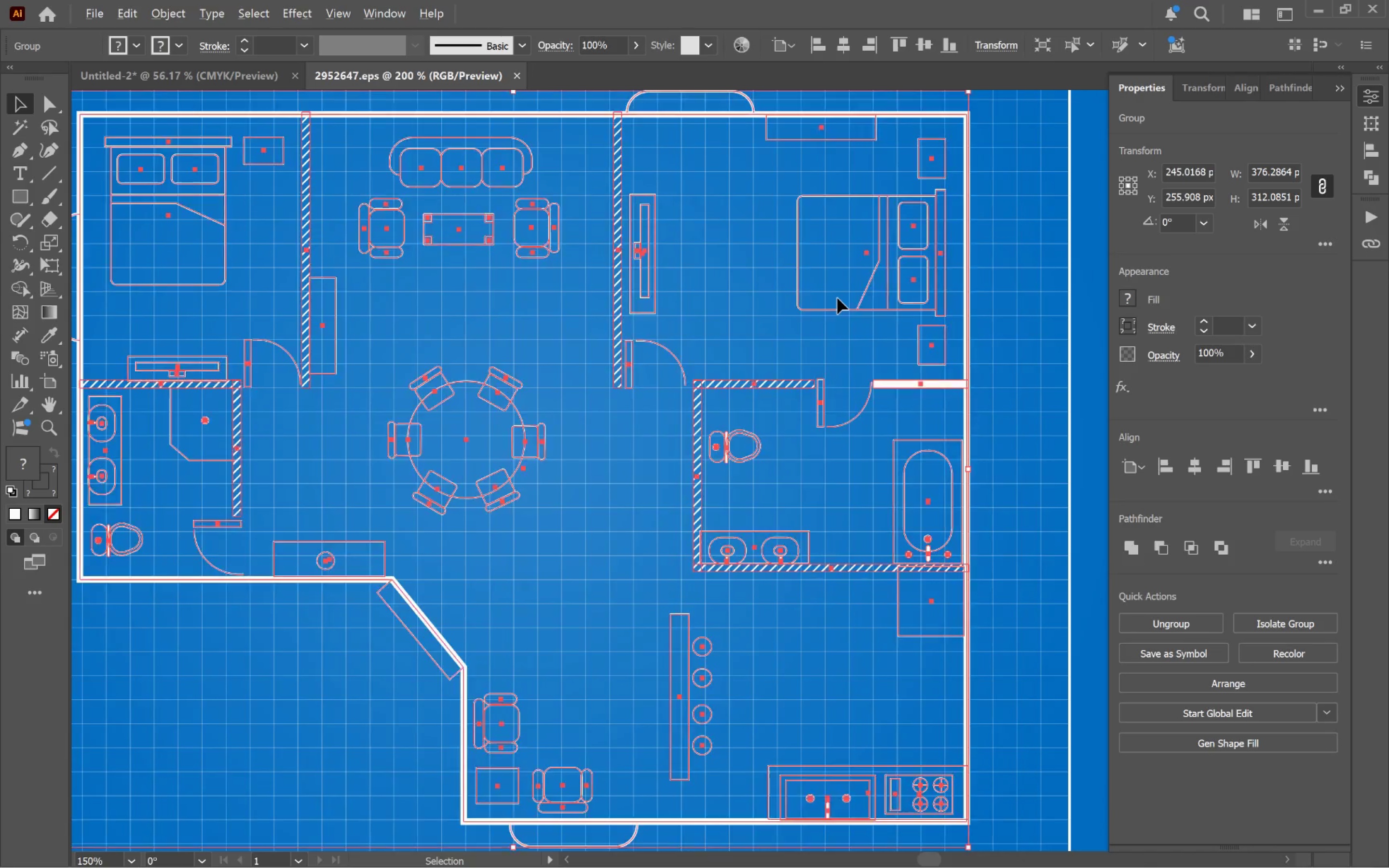 
left_click_drag(start_coordinate=[518, 422], to_coordinate=[837, 298])
 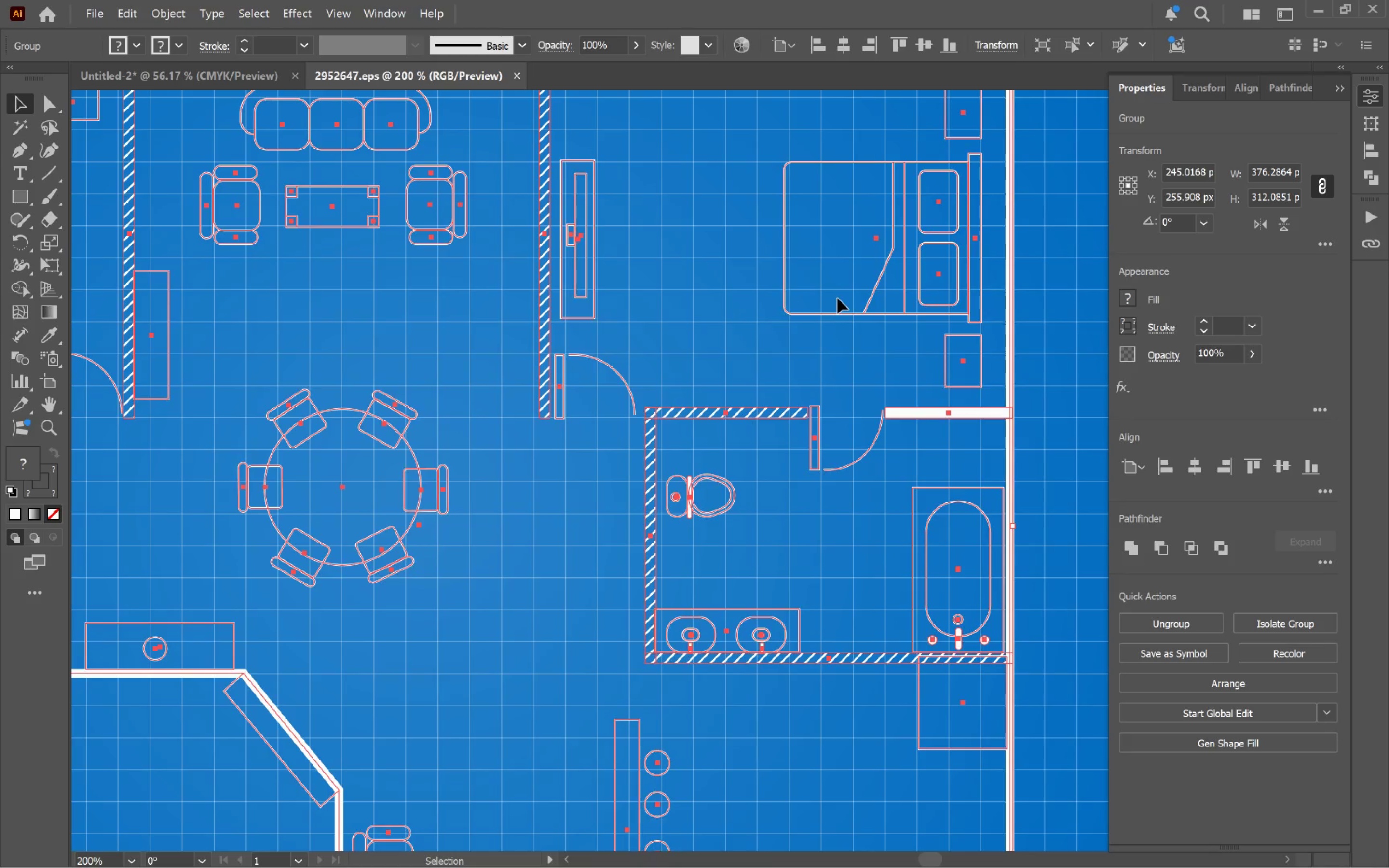 
scroll: coordinate [582, 420], scroll_direction: up, amount: 3.0
 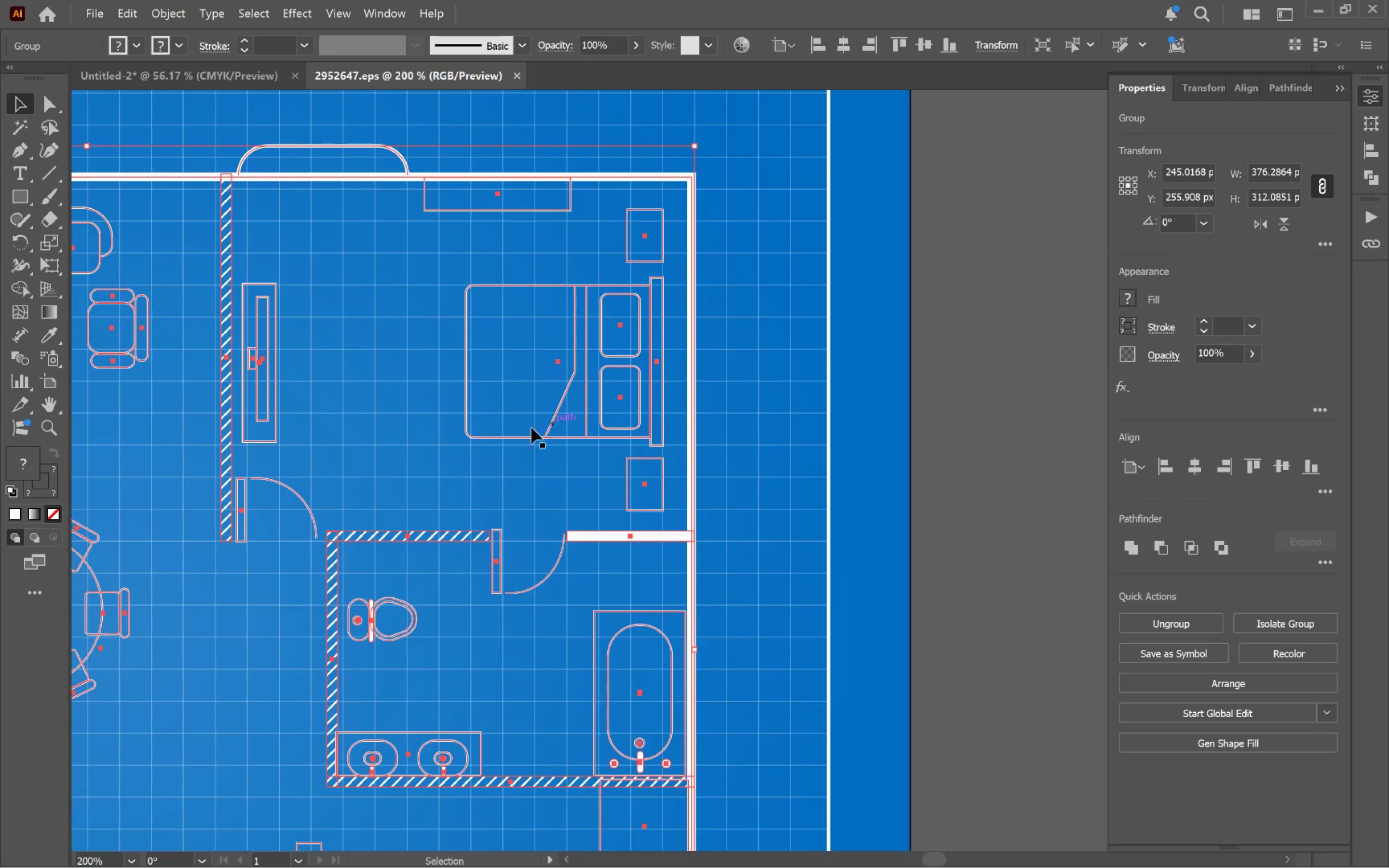 
hold_key(key=AltLeft, duration=0.97)
scroll: coordinate [837, 298], scroll_direction: down, amount: 2.0
 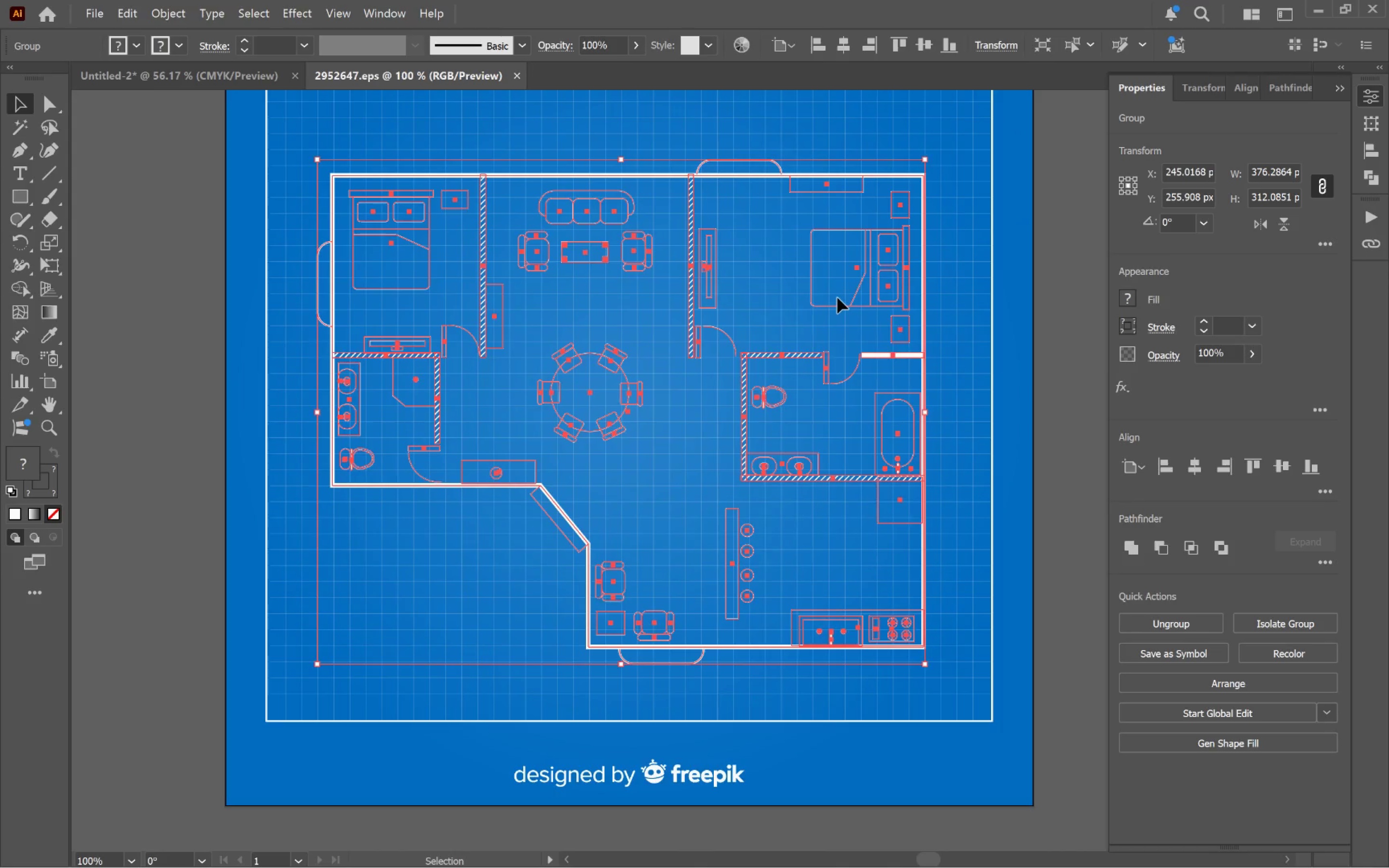 
key(Alt+Tab)